 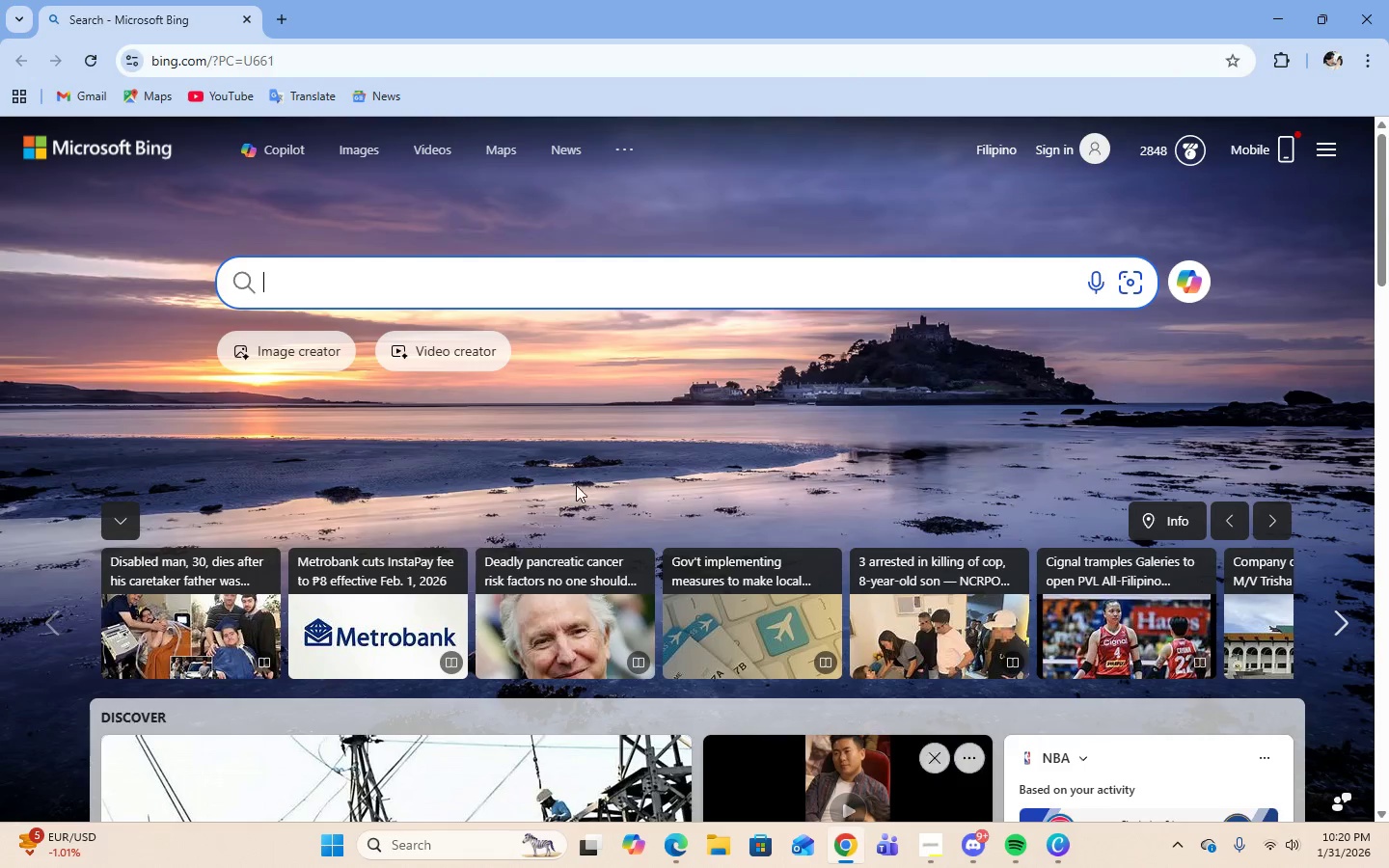 
left_click([294, 289])
 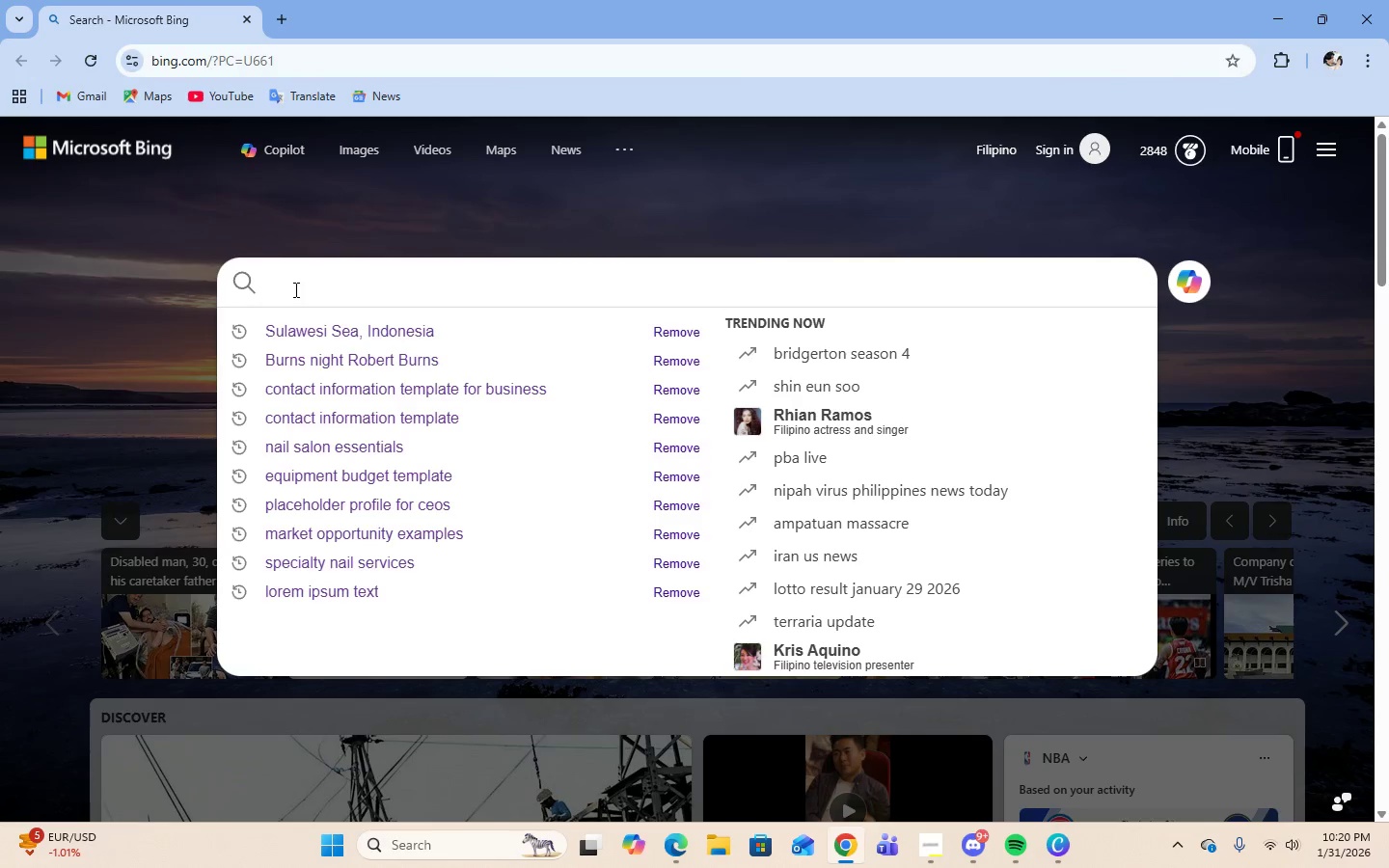 
type(deep st)
key(Backspace)
key(Backspace)
type(teal)
 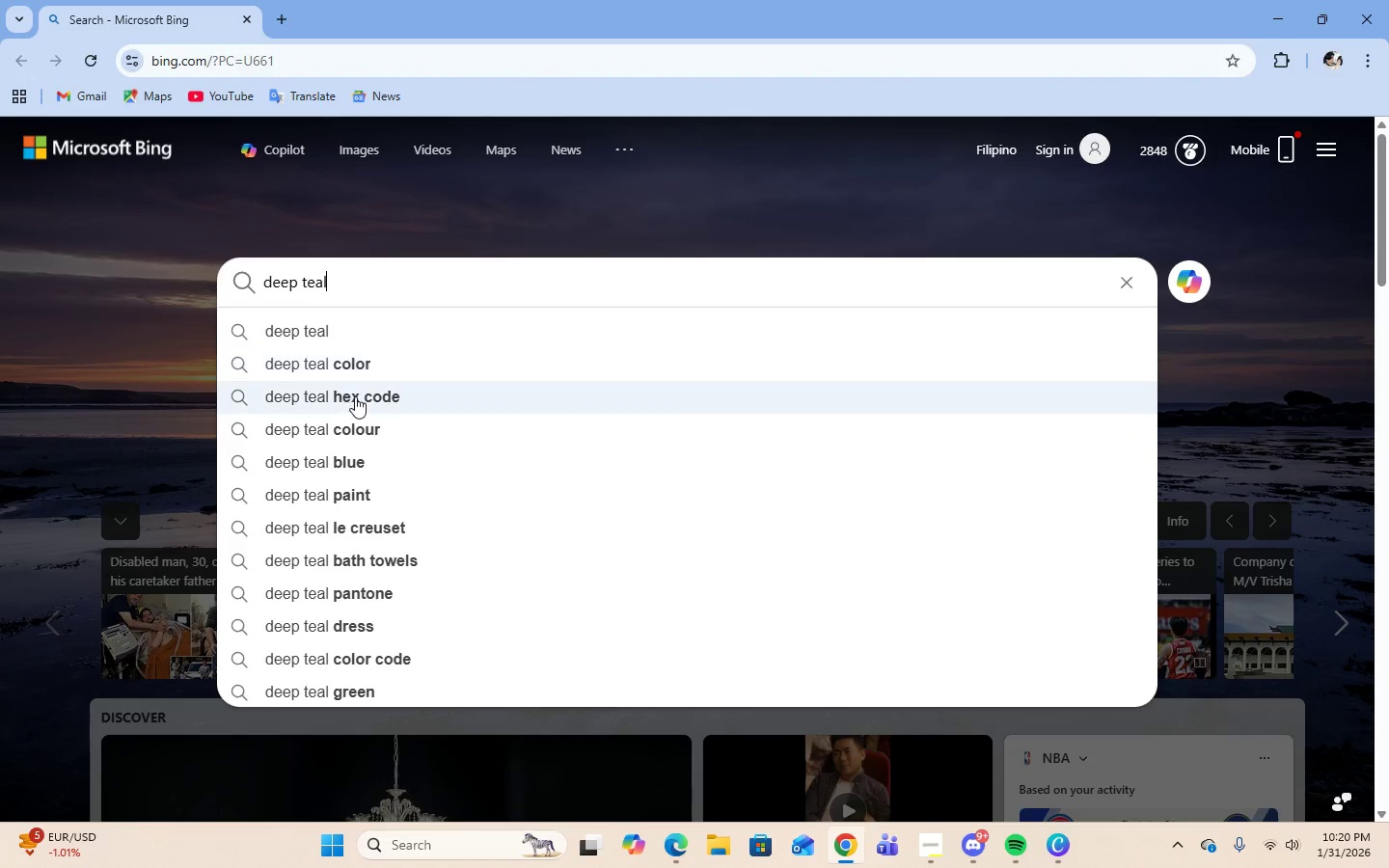 
left_click([355, 400])
 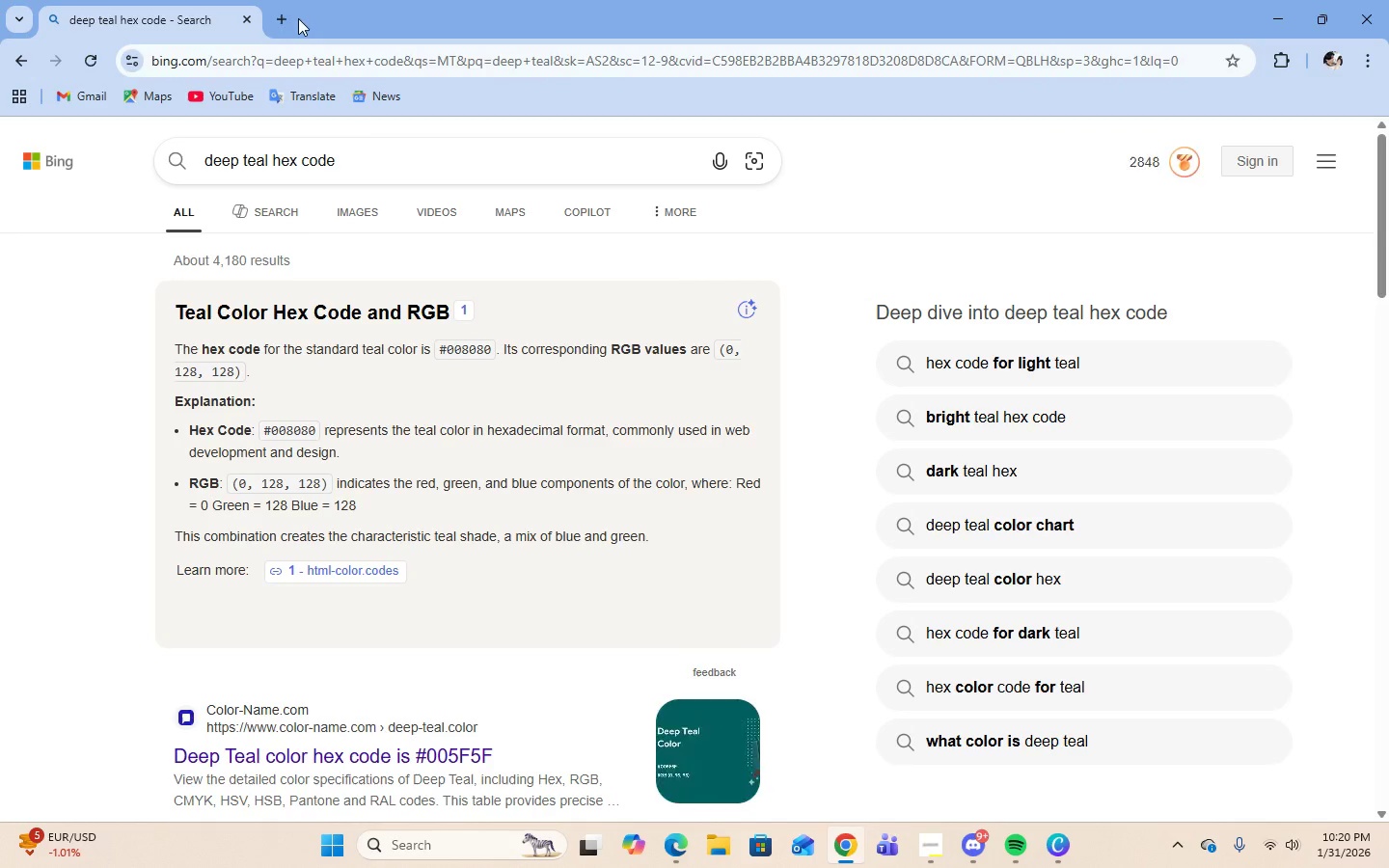 
left_click([280, 21])
 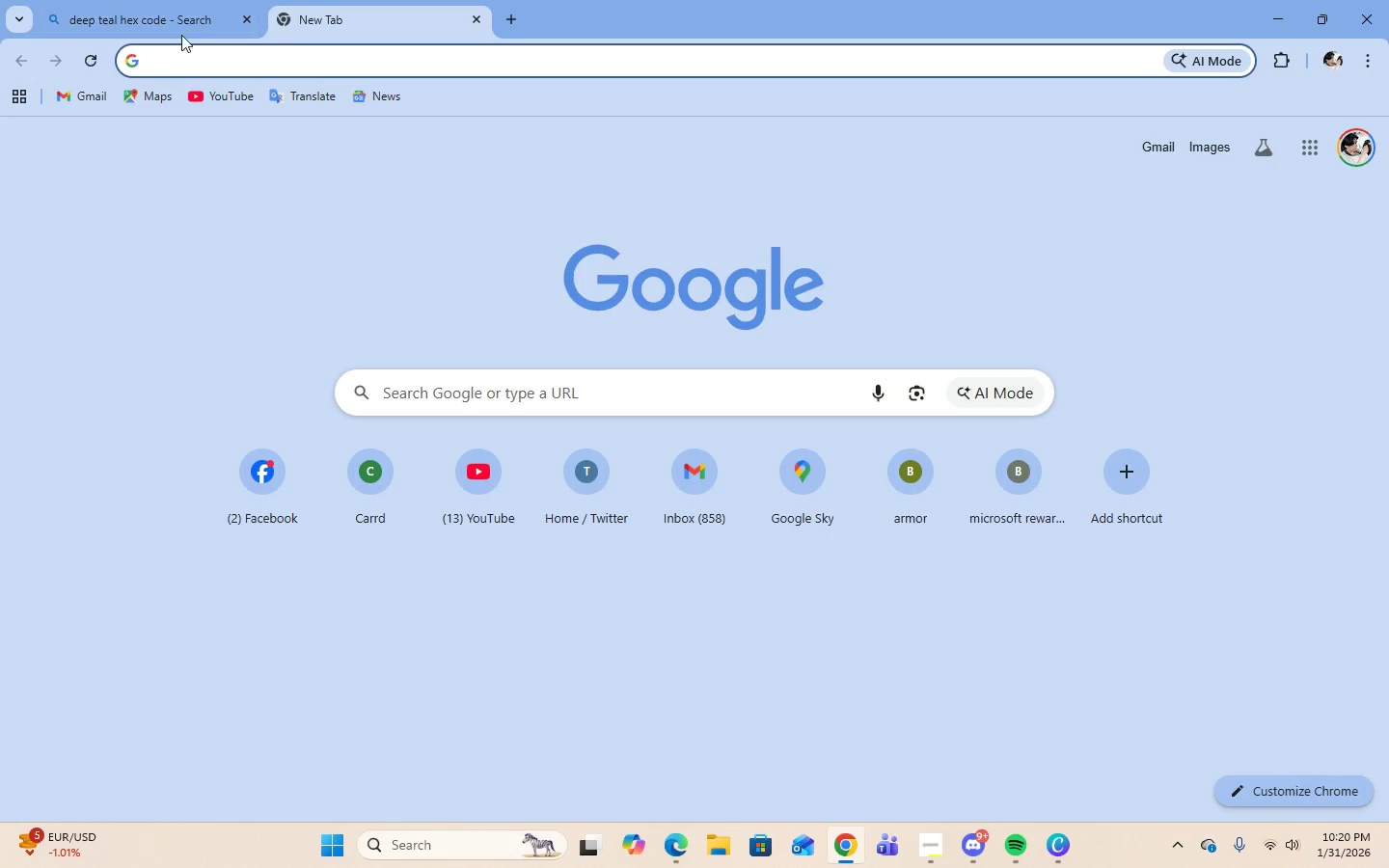 
left_click([181, 20])
 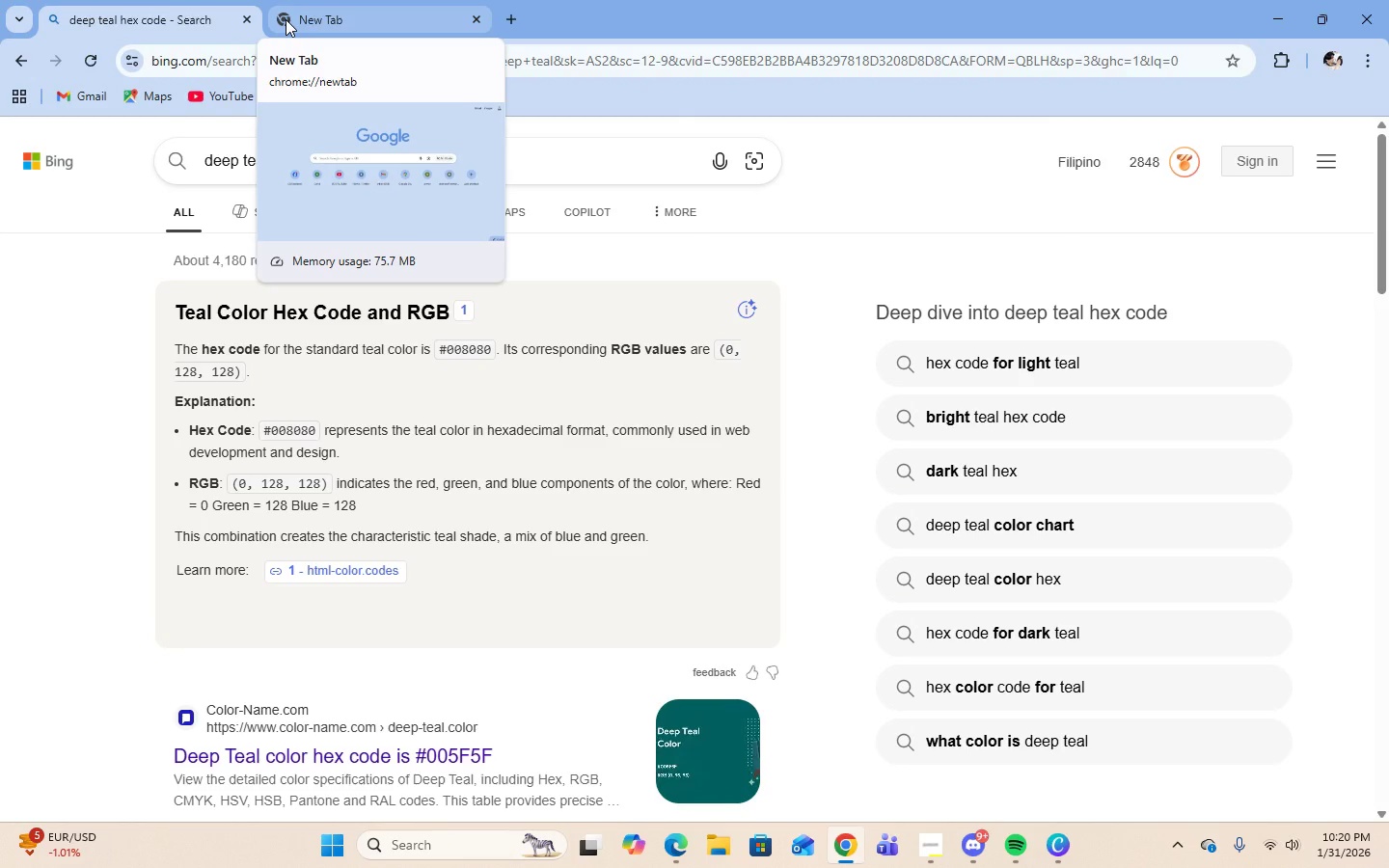 
left_click([286, 19])
 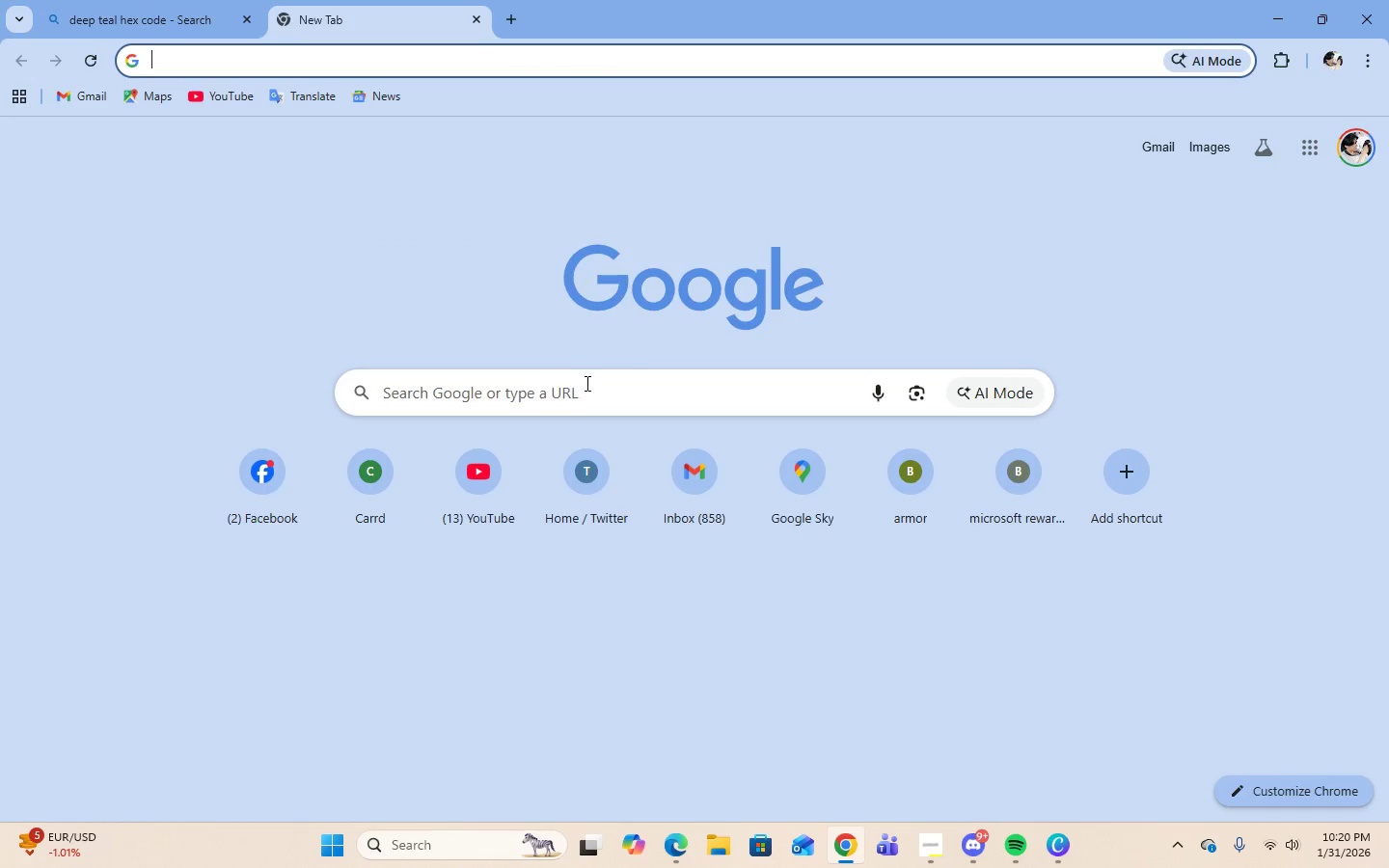 
left_click([587, 396])
 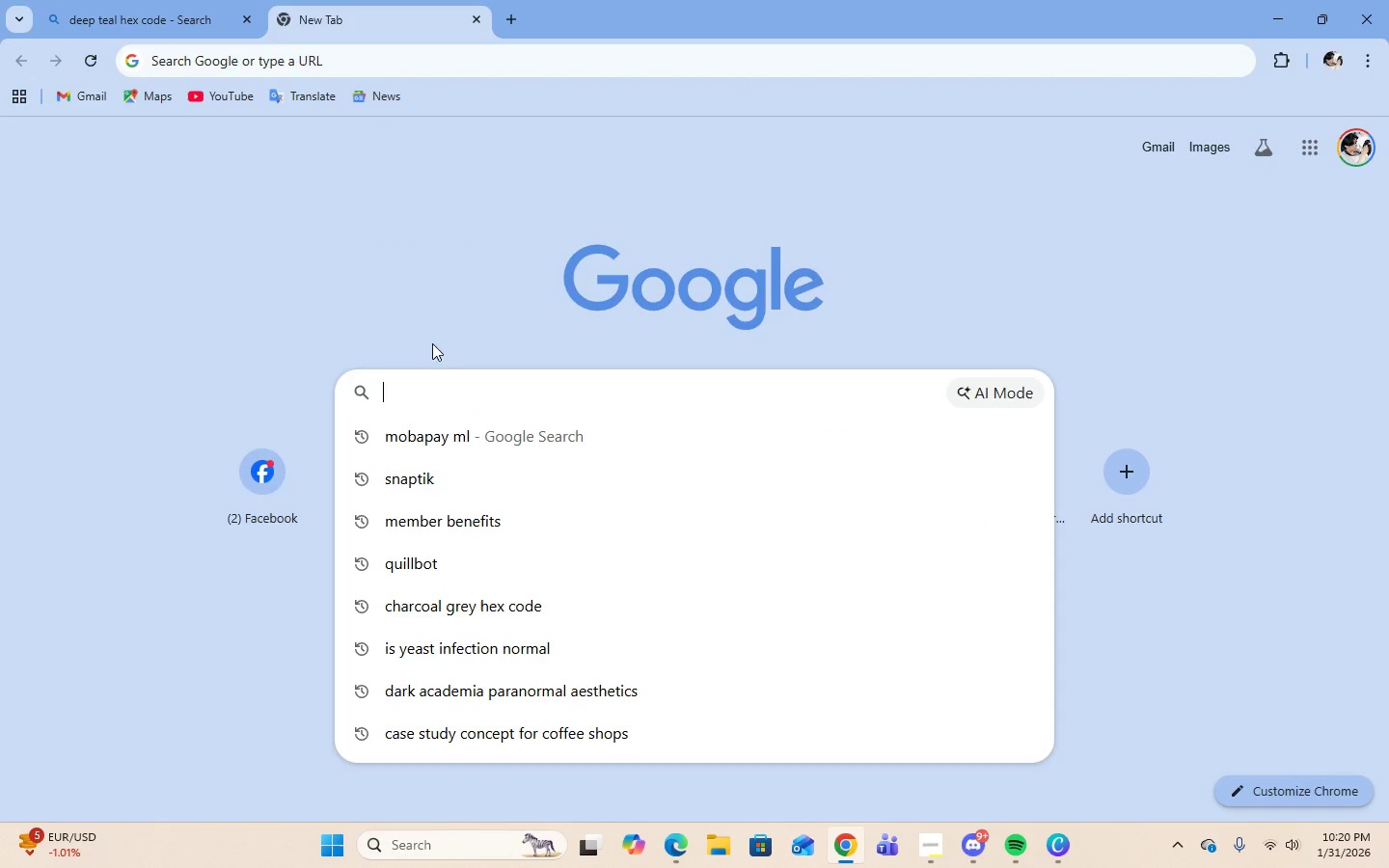 
type(deep teal)
 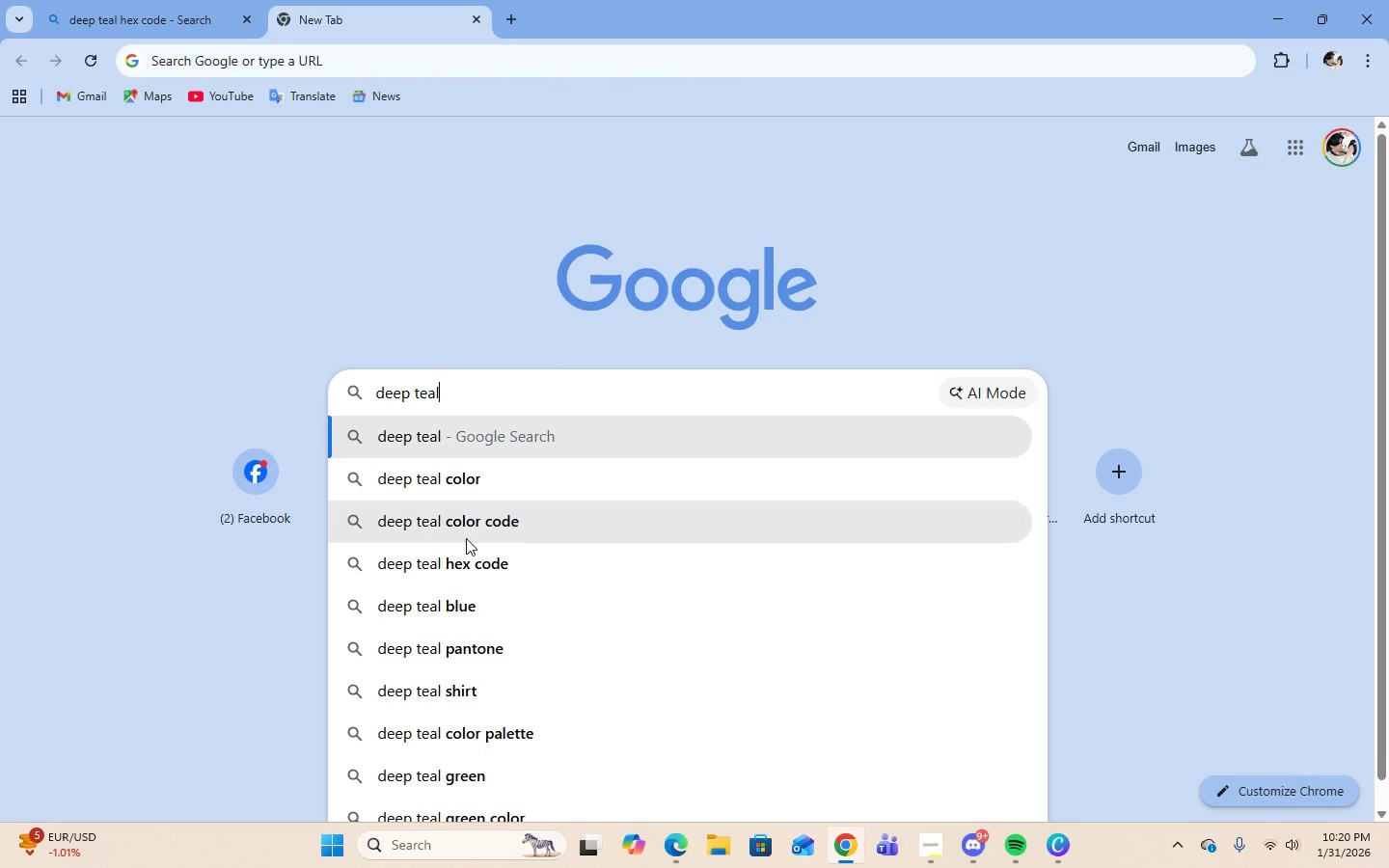 
left_click([468, 567])
 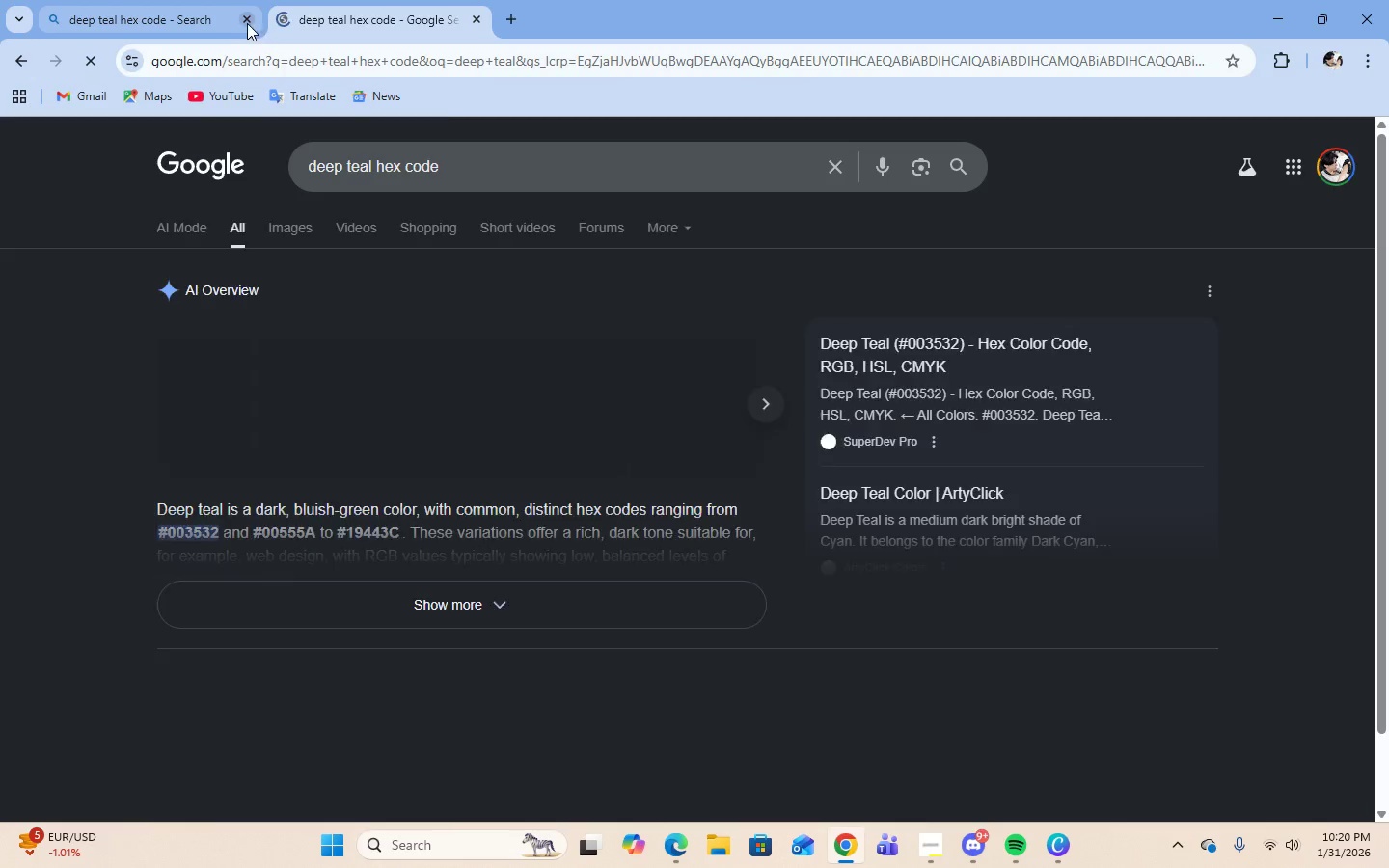 
left_click([246, 20])
 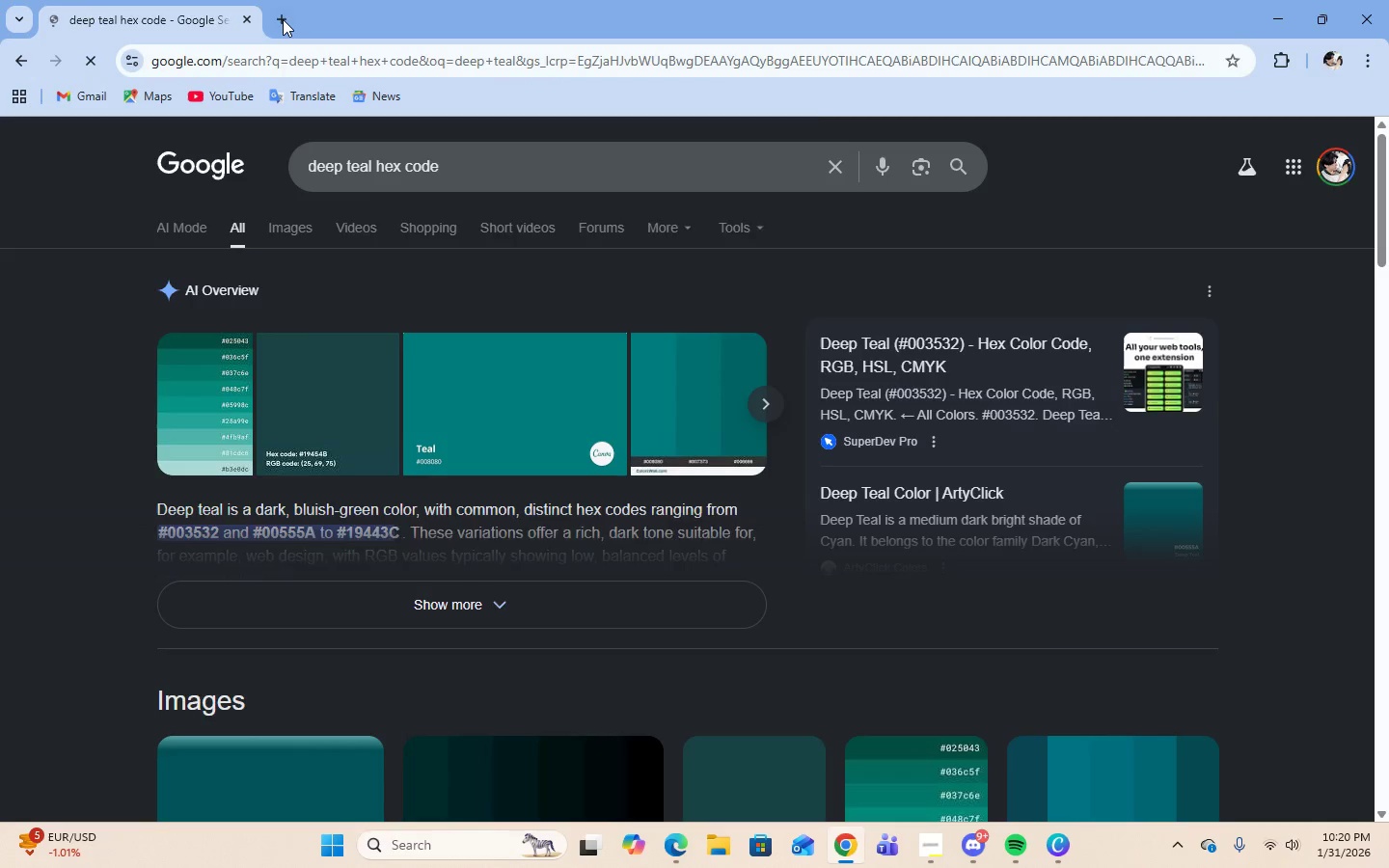 
left_click([284, 19])
 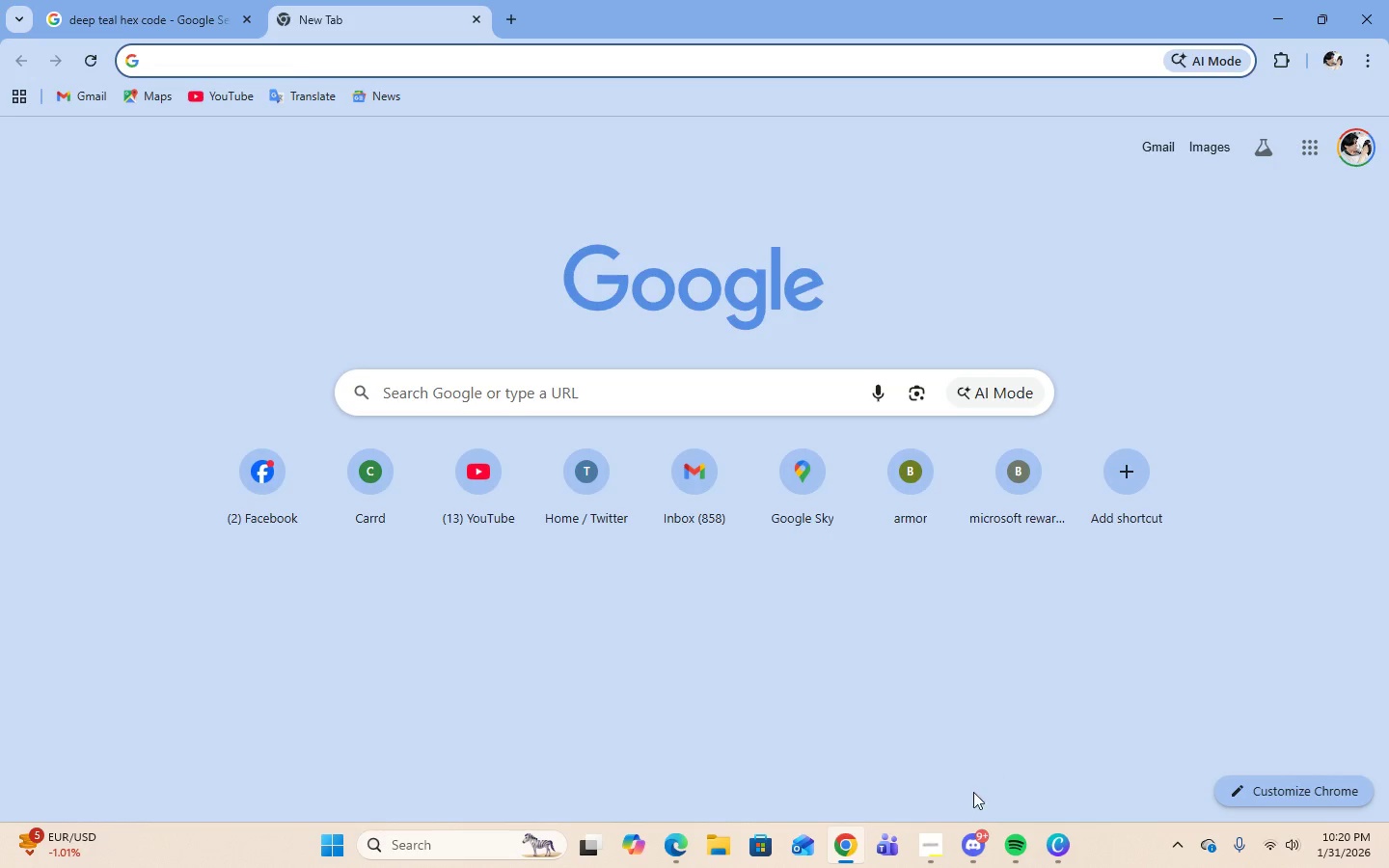 
left_click([937, 850])